 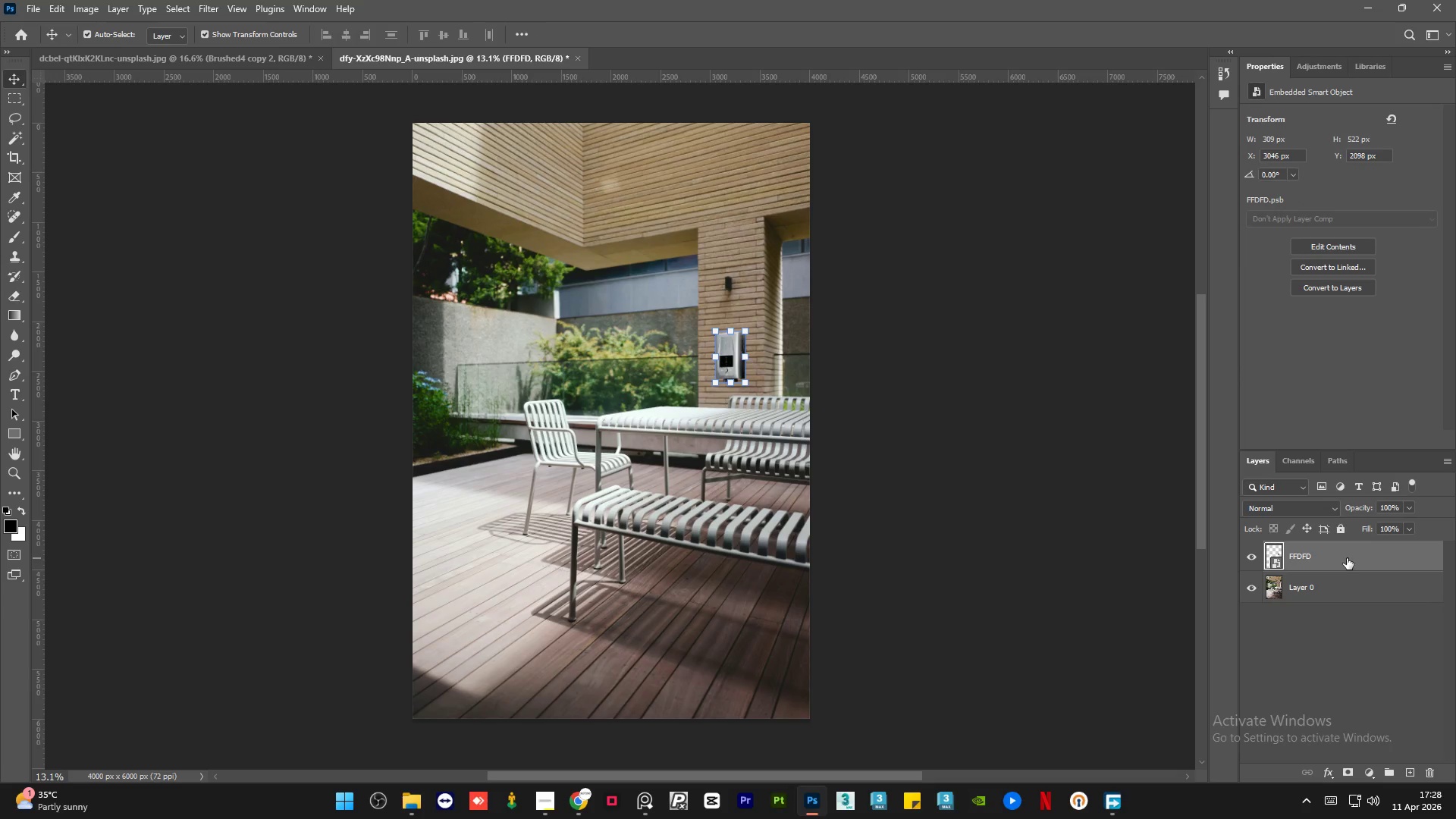 
left_click([1370, 776])
 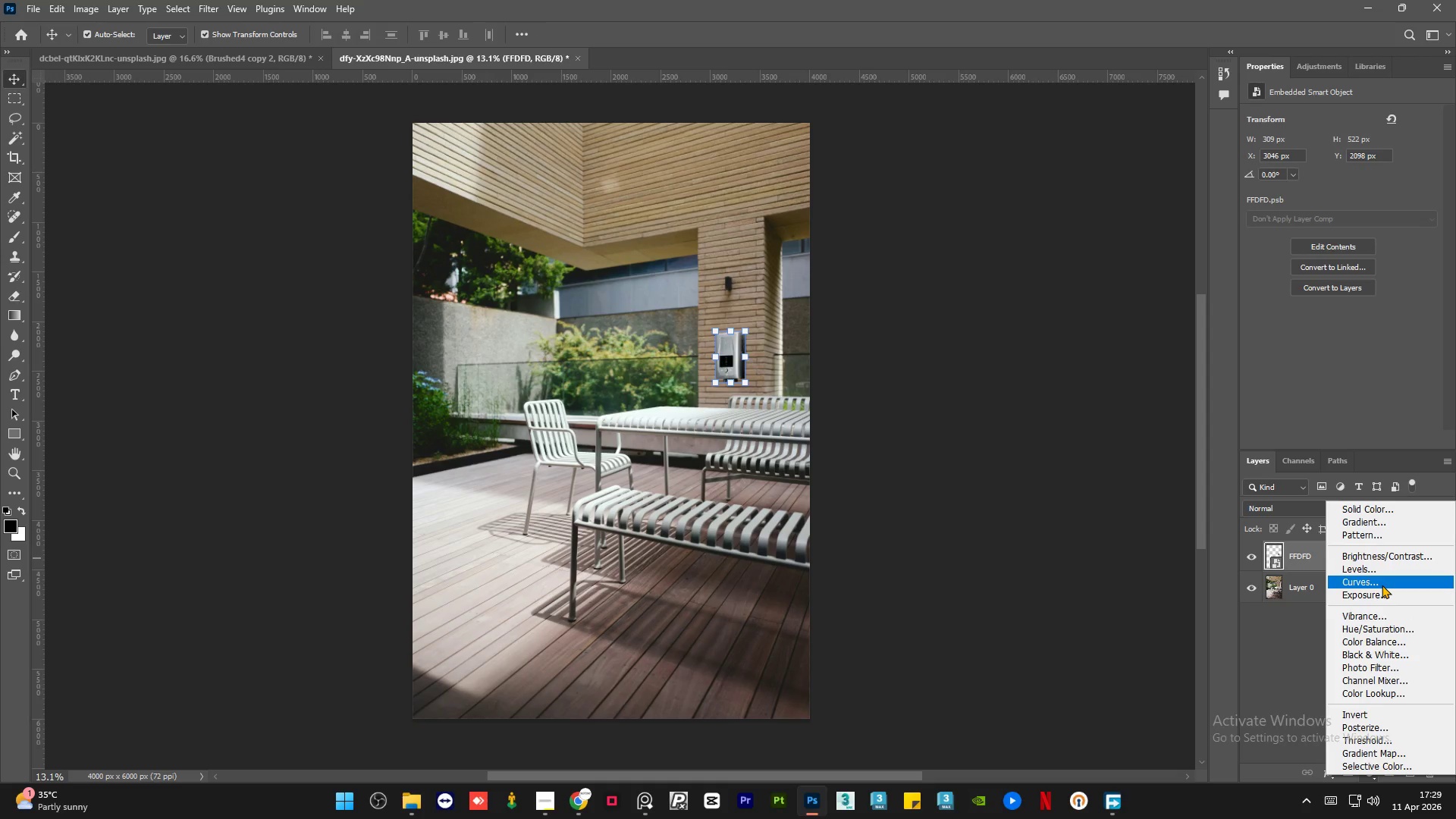 
wait(14.05)
 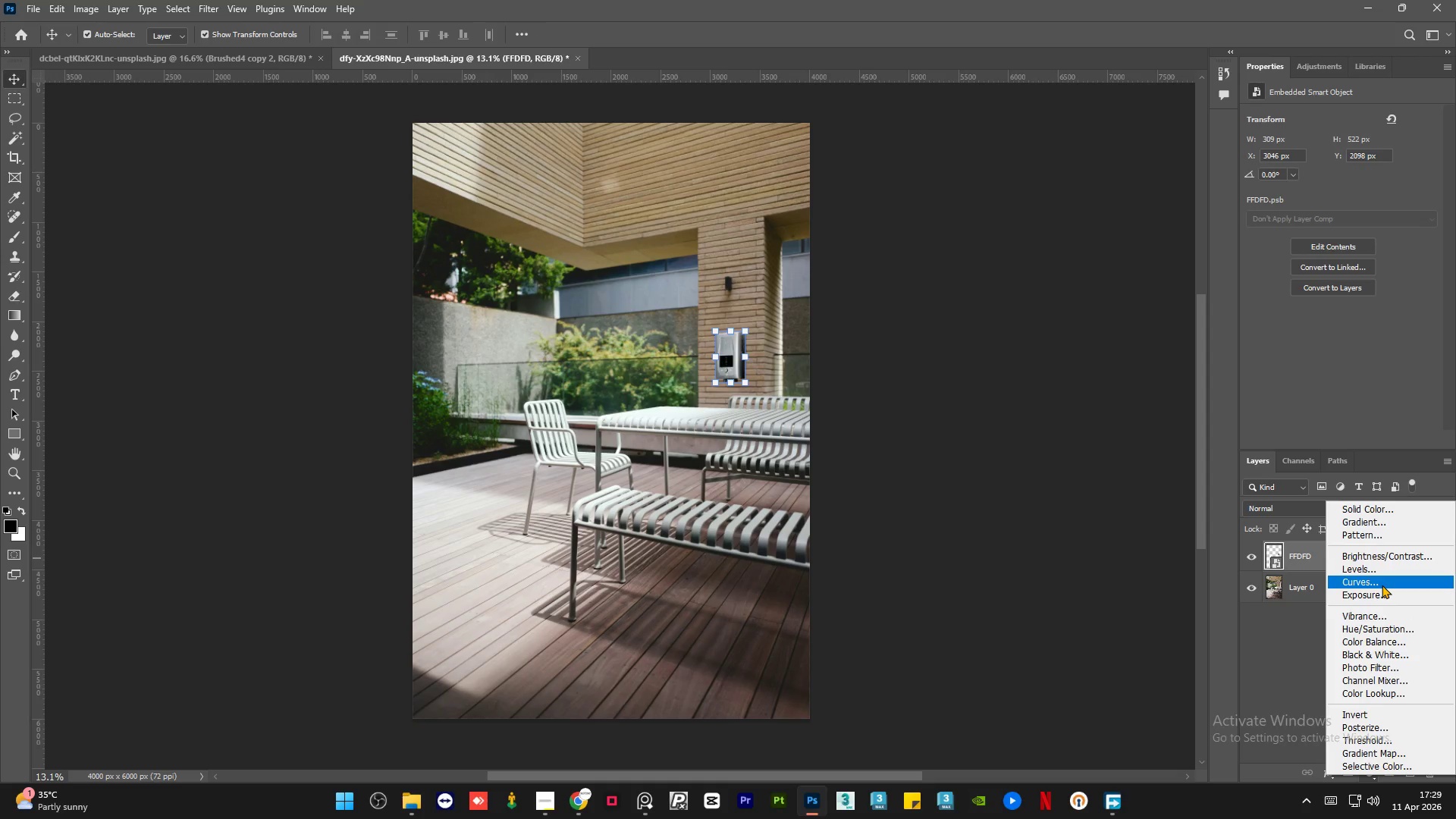 
left_click([1084, 590])
 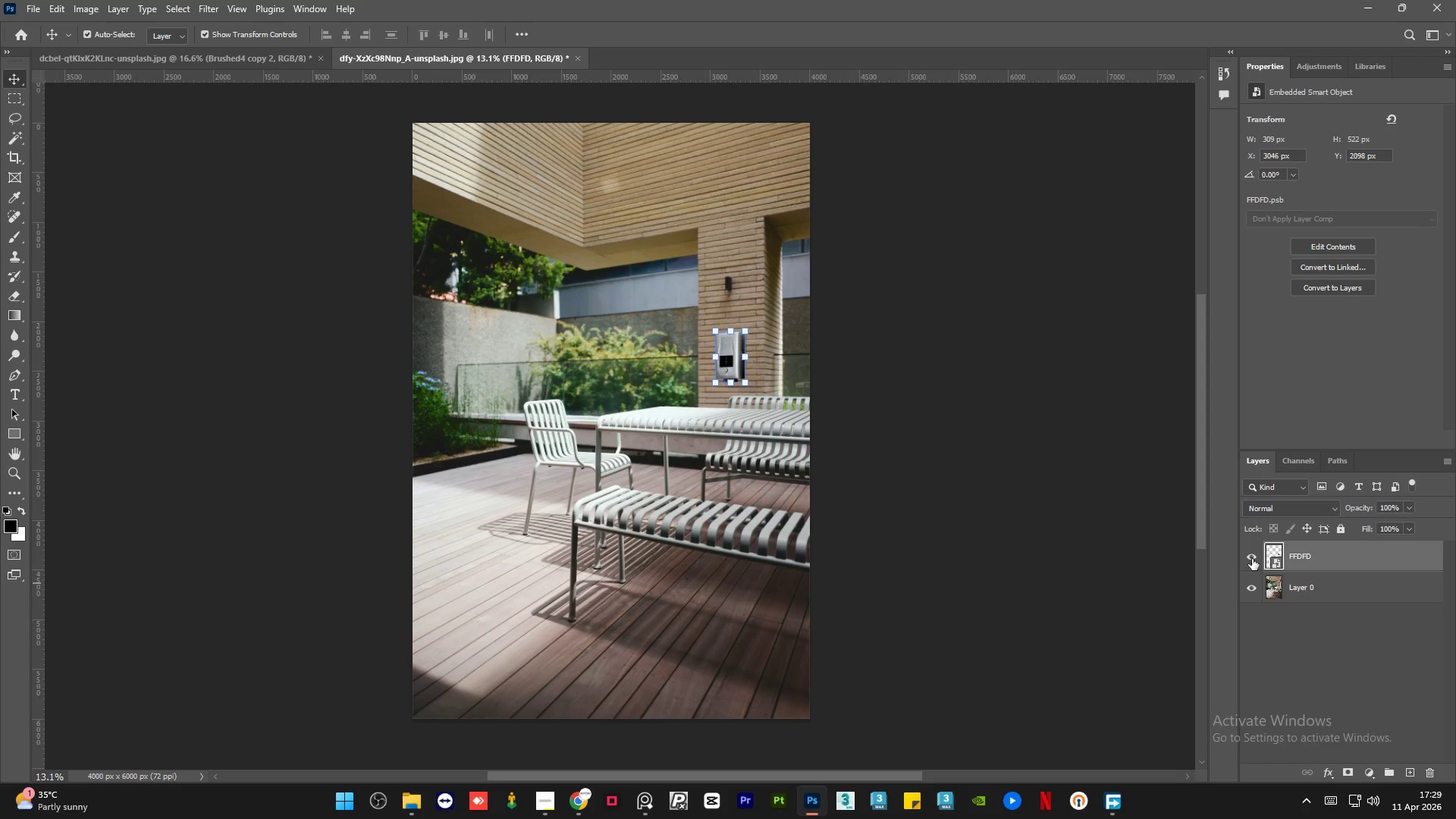 
left_click([1252, 558])
 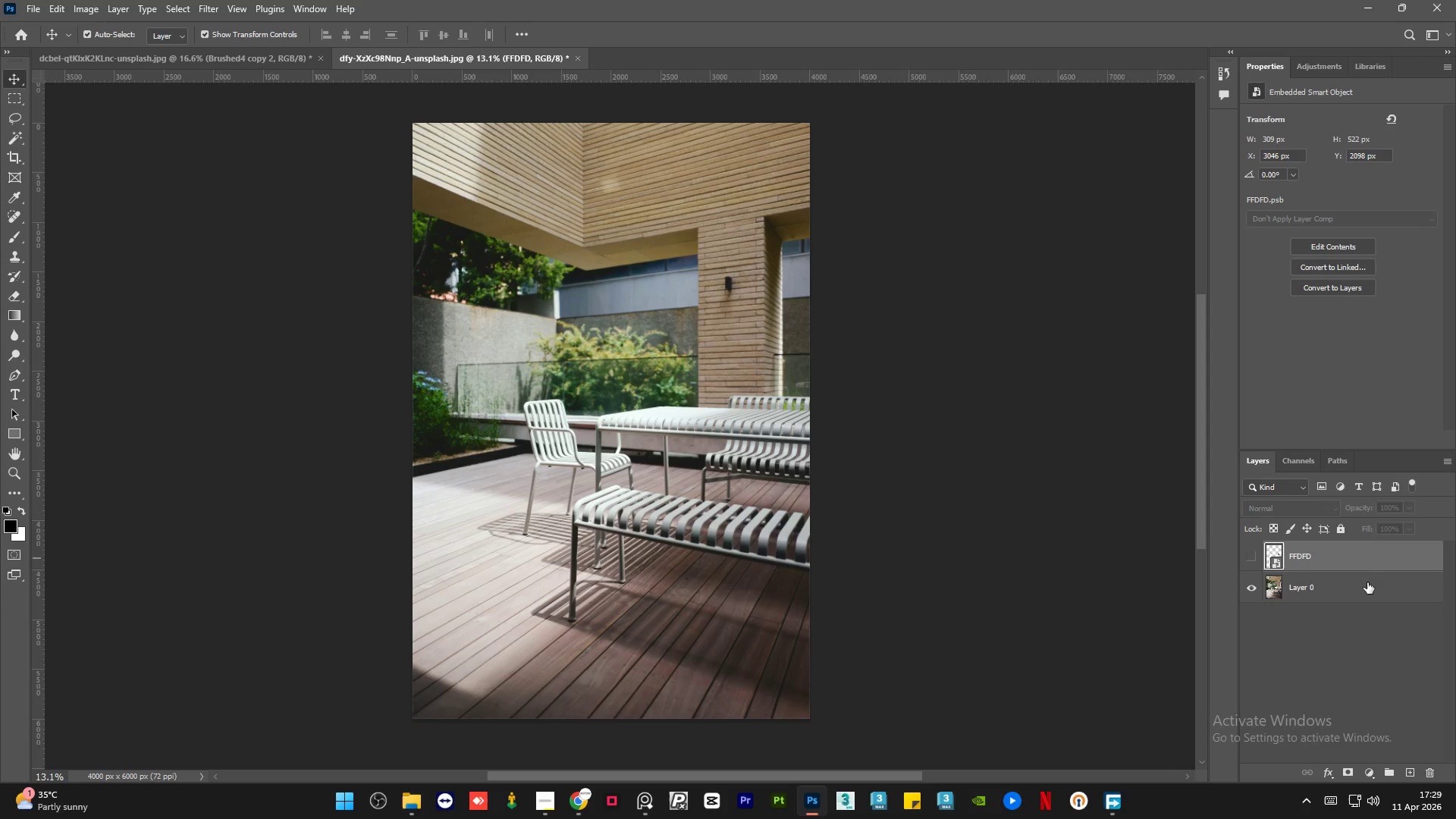 
left_click([1367, 582])
 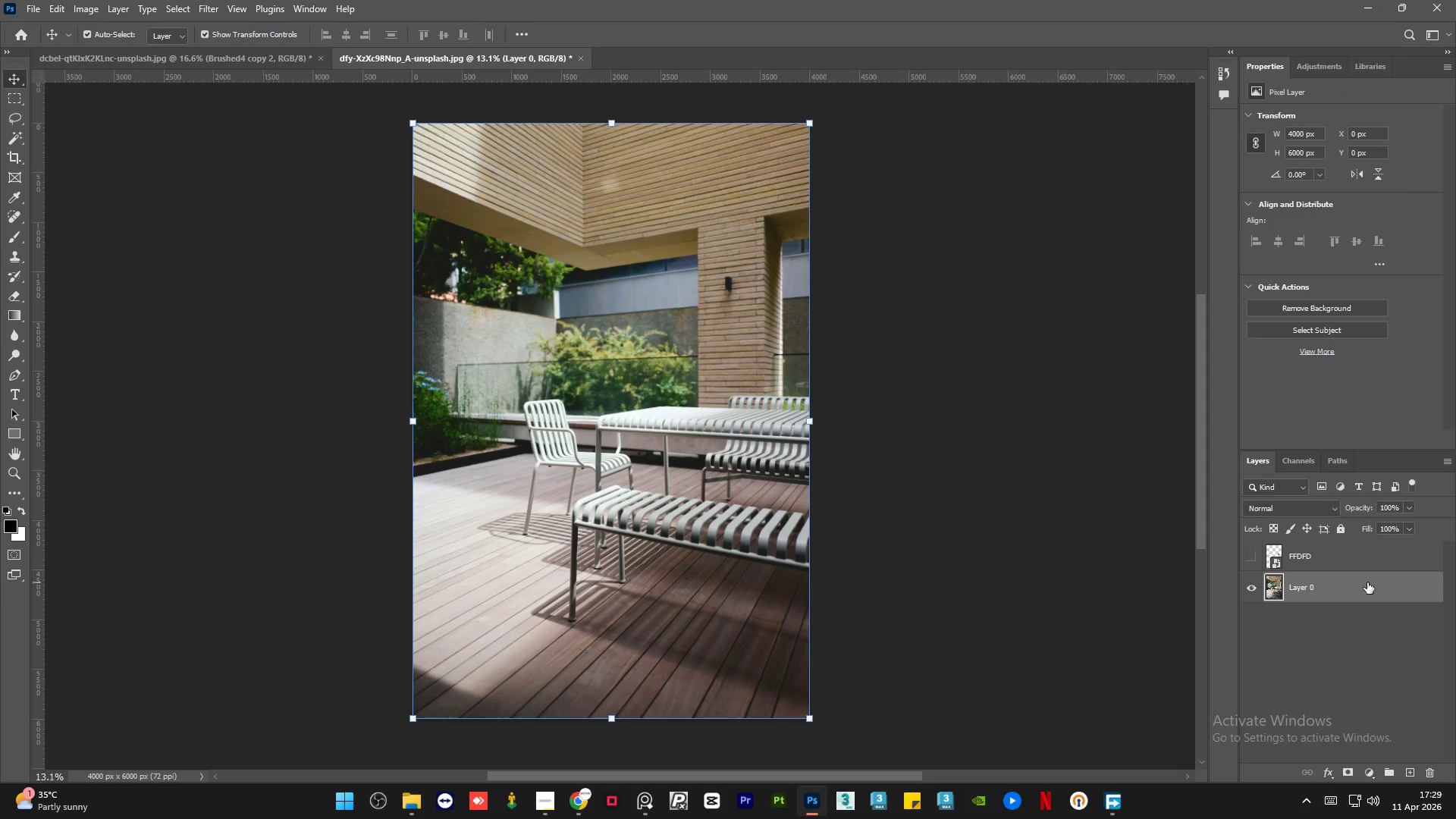 
key(Control+J)
 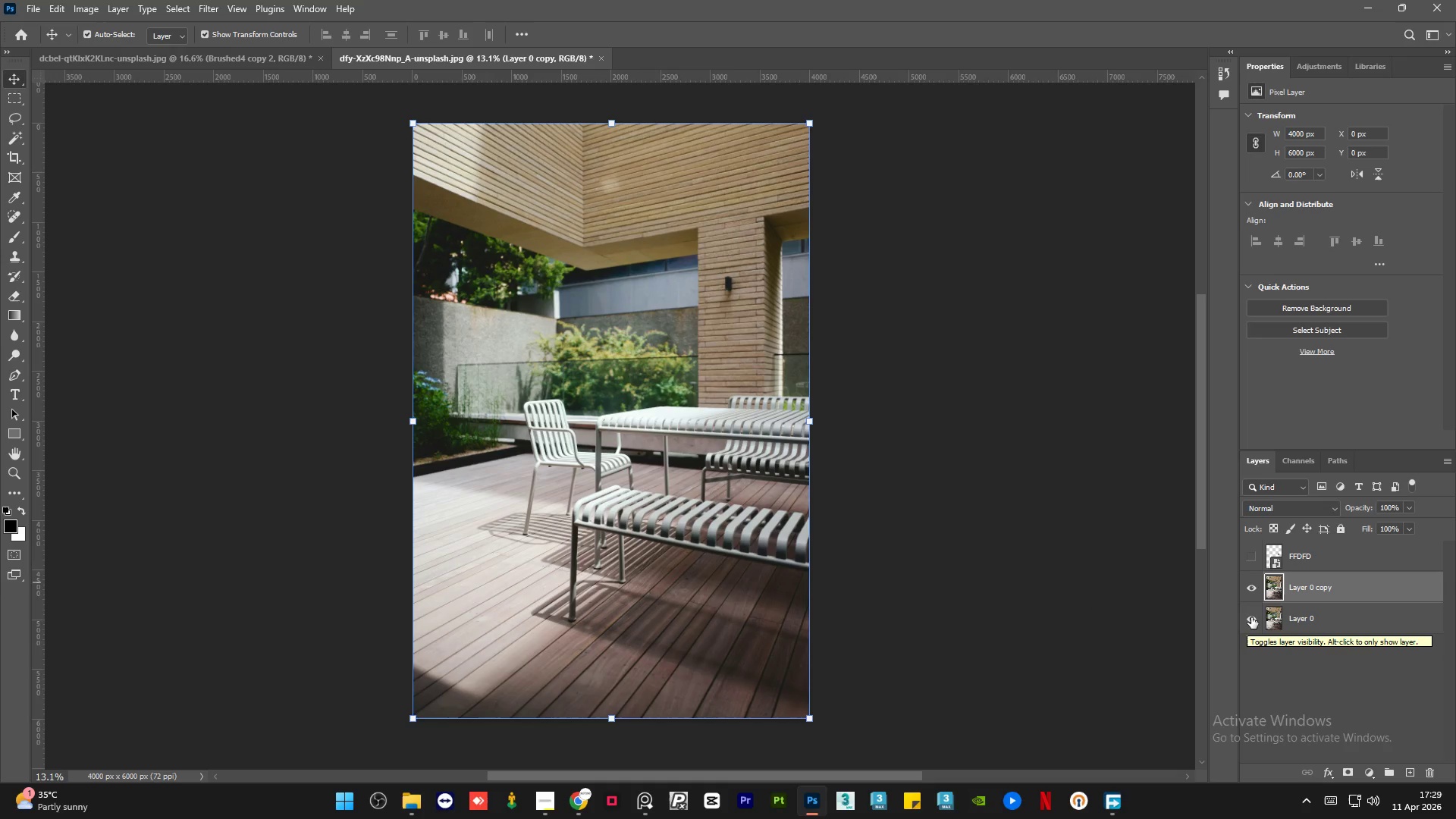 
left_click([1251, 617])
 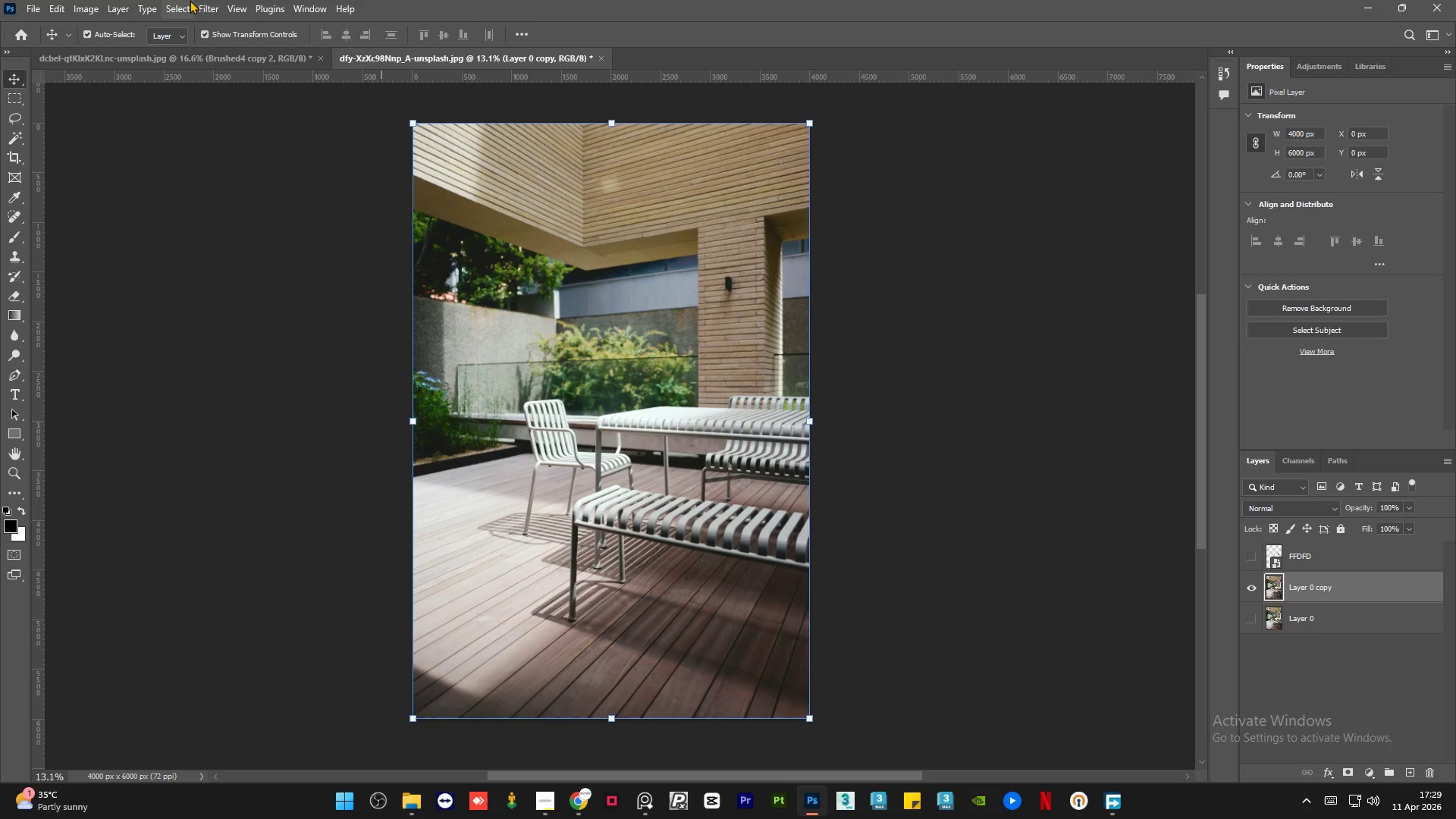 
left_click([206, 0])
 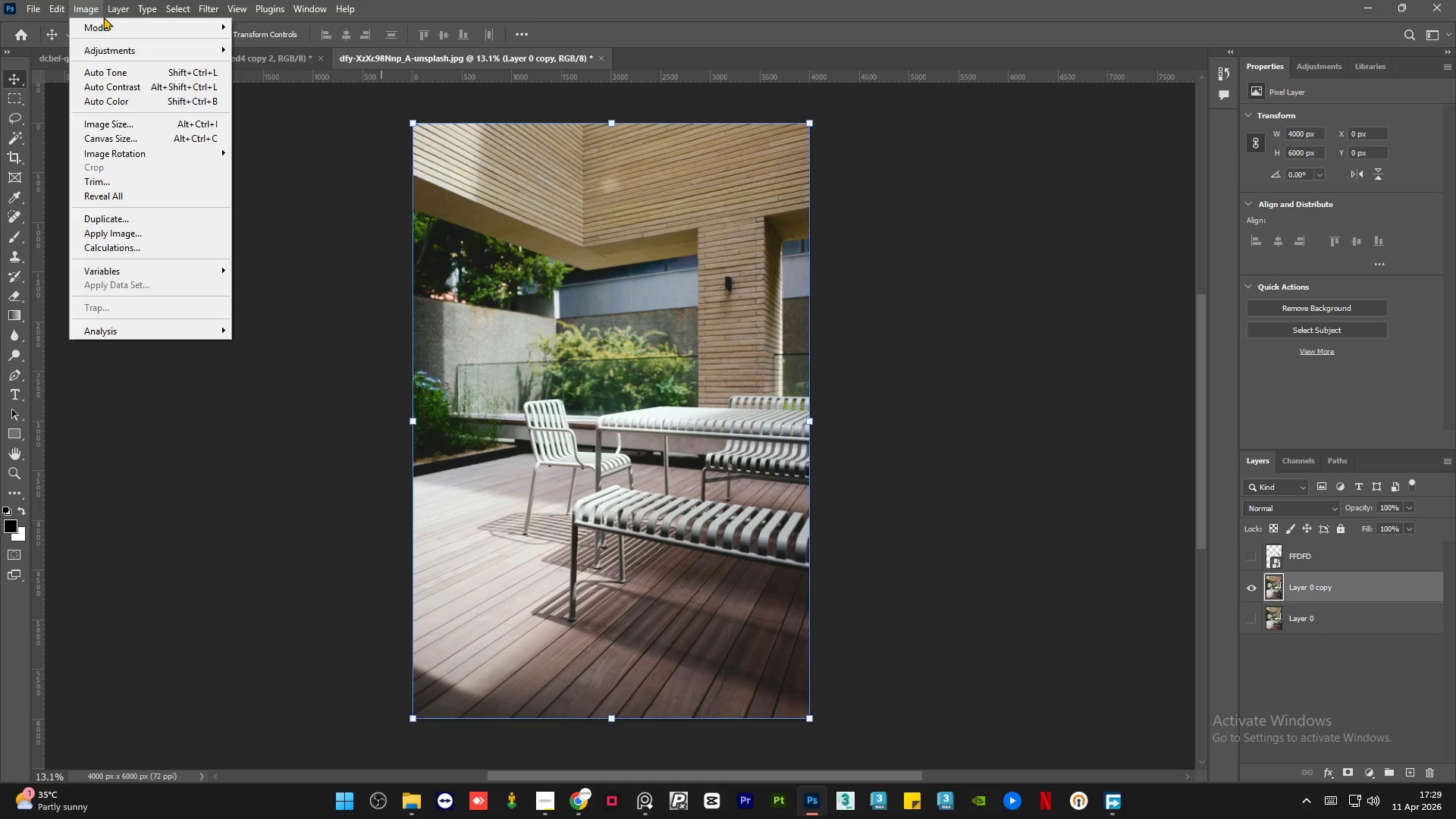 
wait(8.41)
 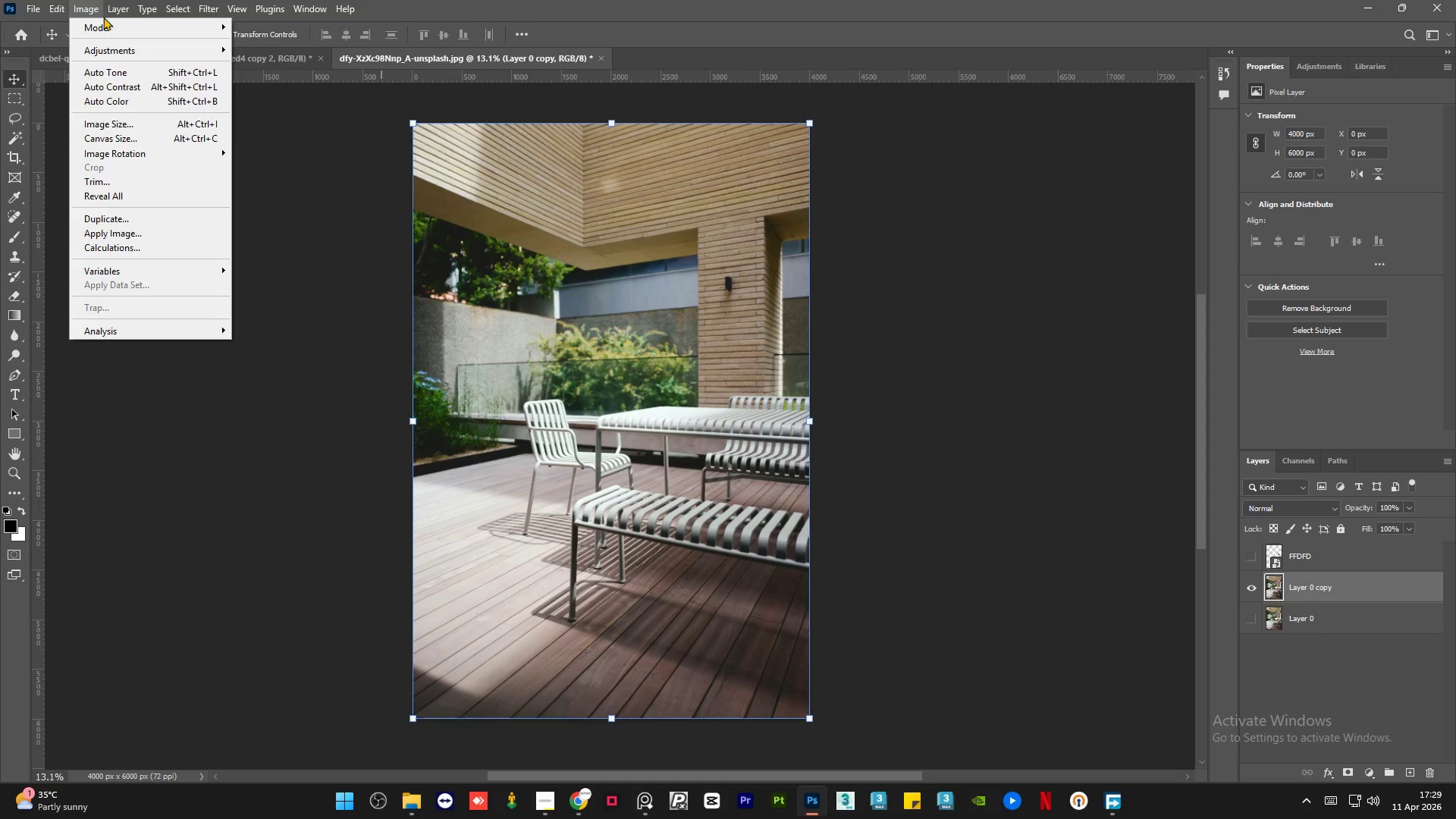 
left_click([275, 385])
 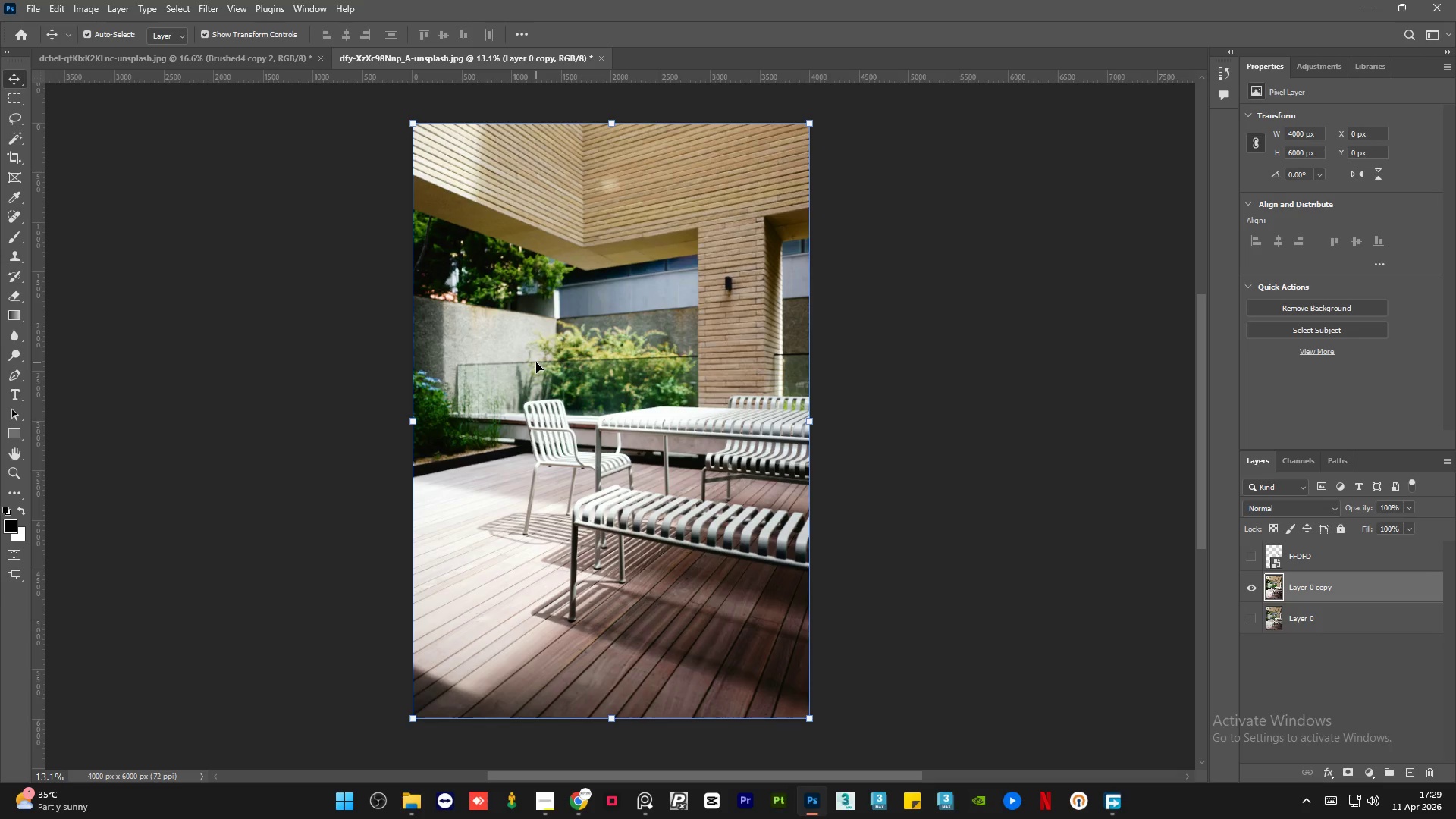 
key(Control+Z)
 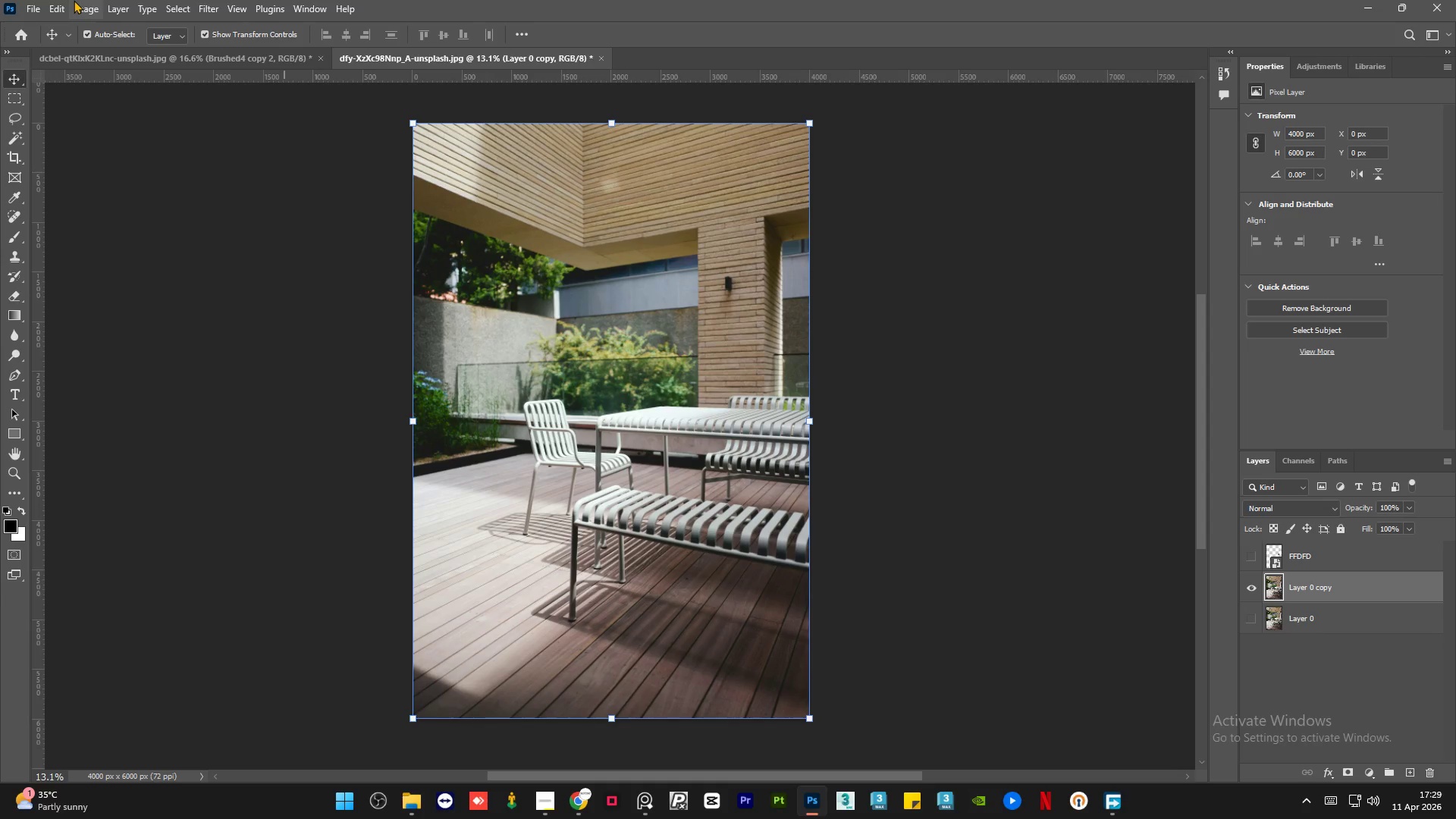 
left_click([79, 0])
 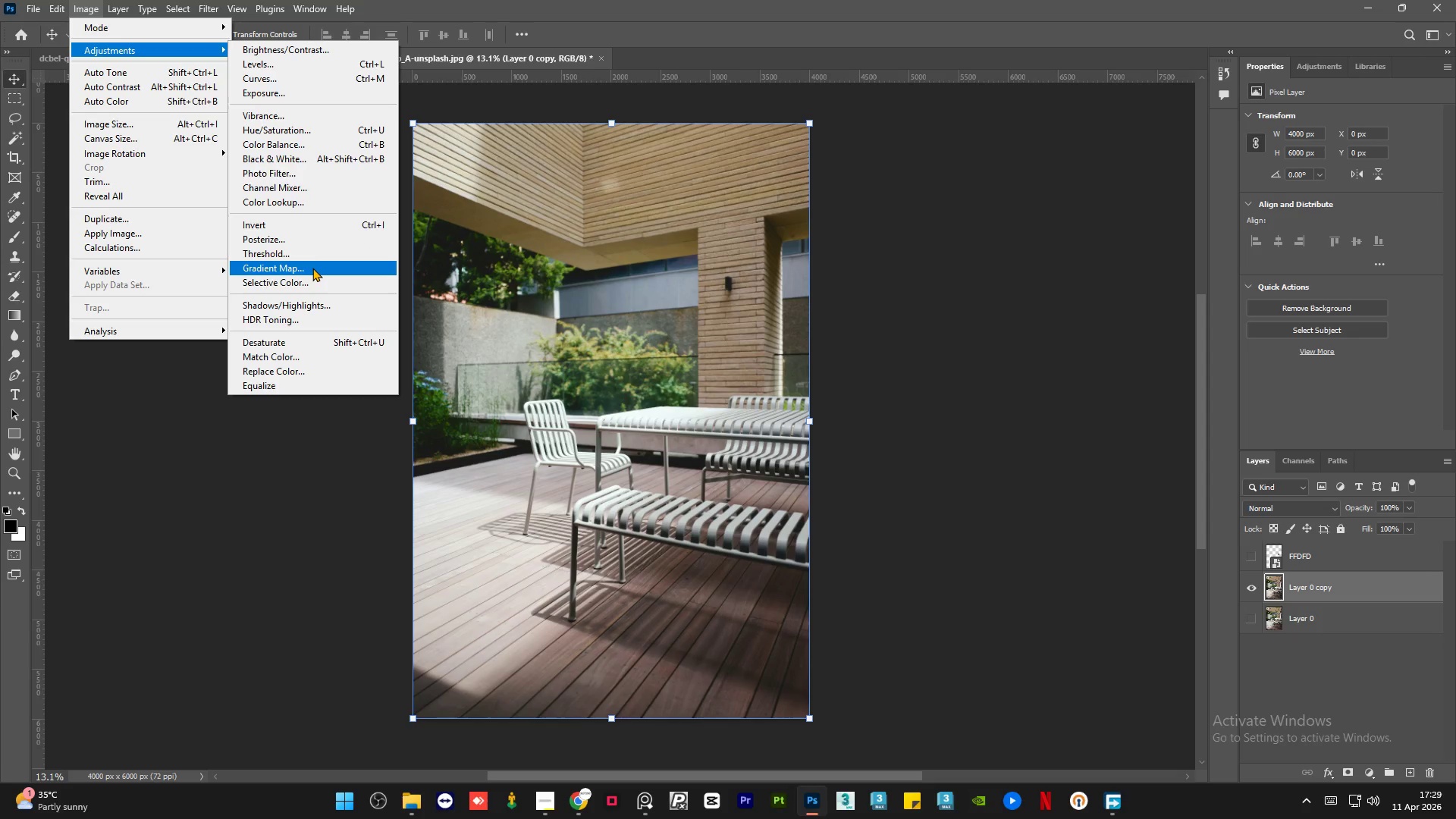 
wait(34.81)
 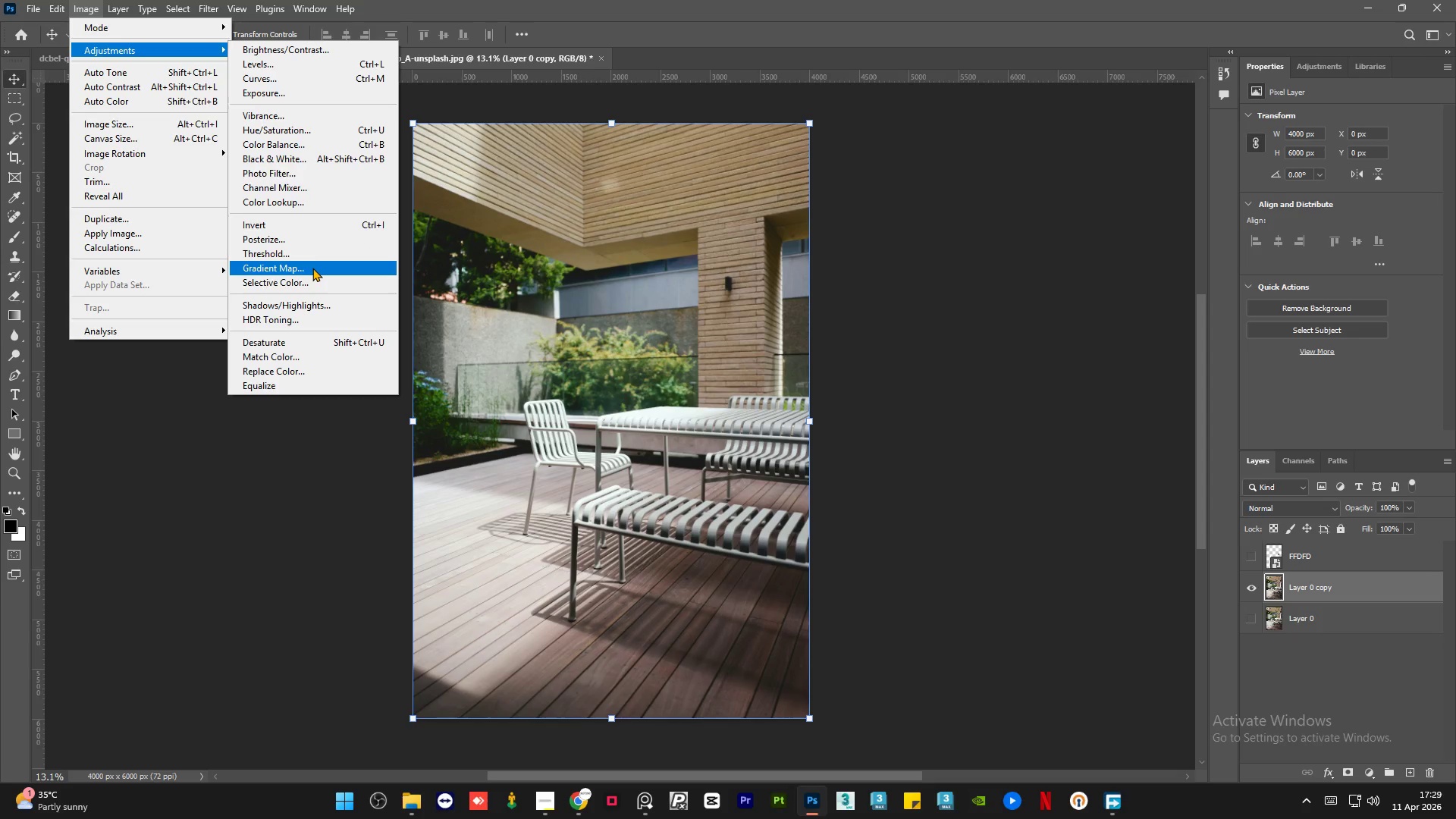 
left_click([307, 353])
 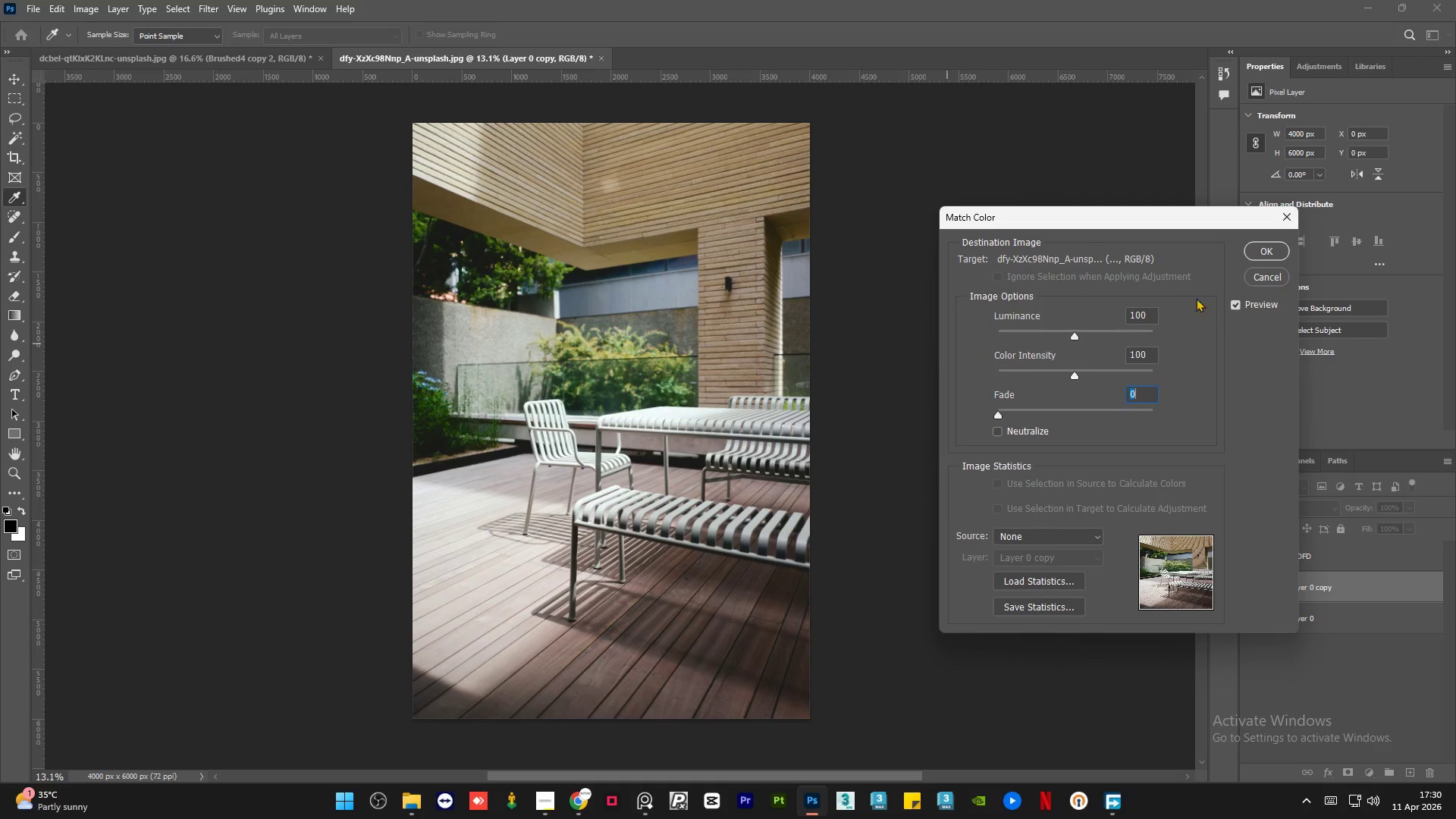 
left_click([1269, 280])
 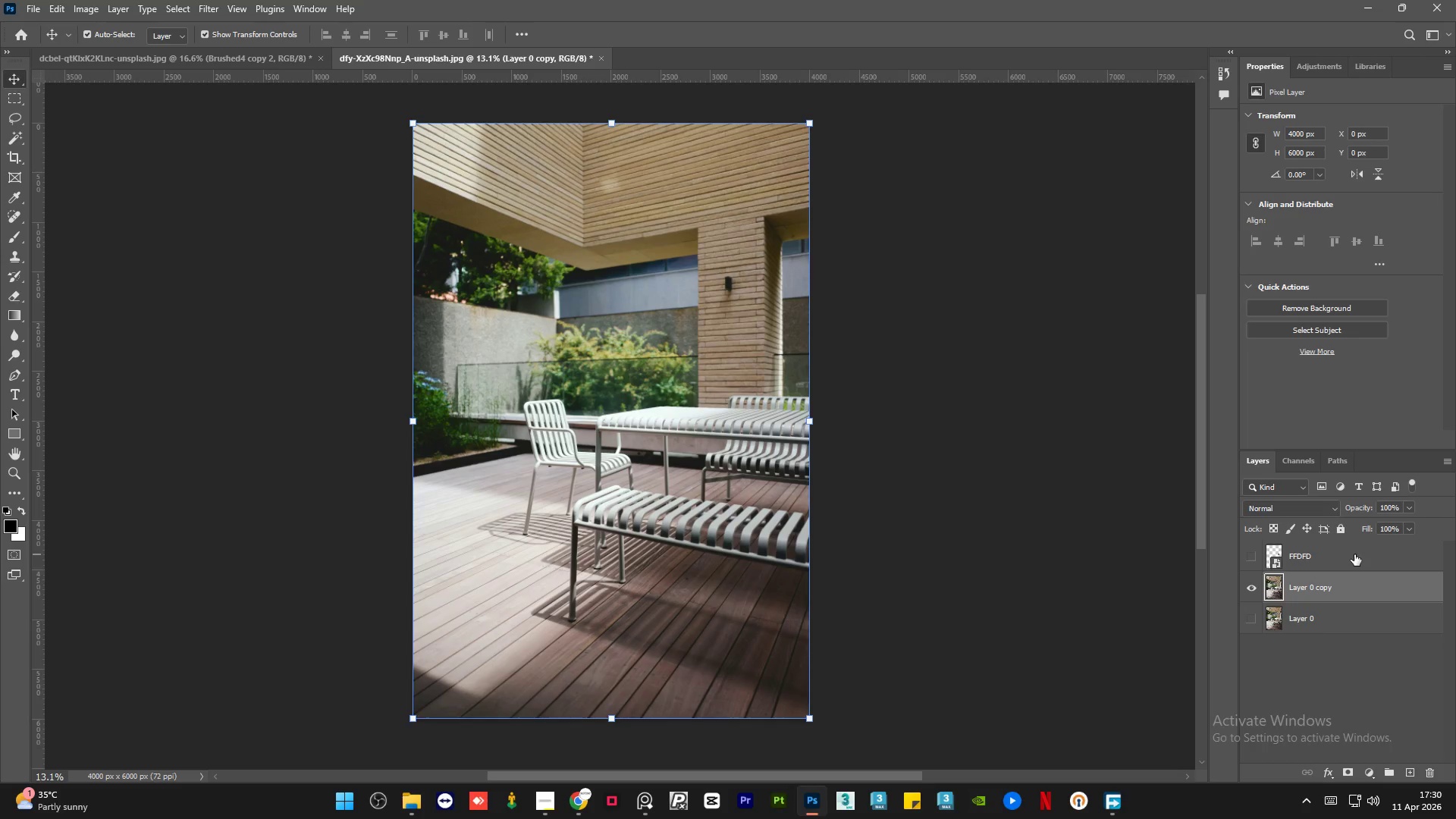 
double_click([1250, 552])
 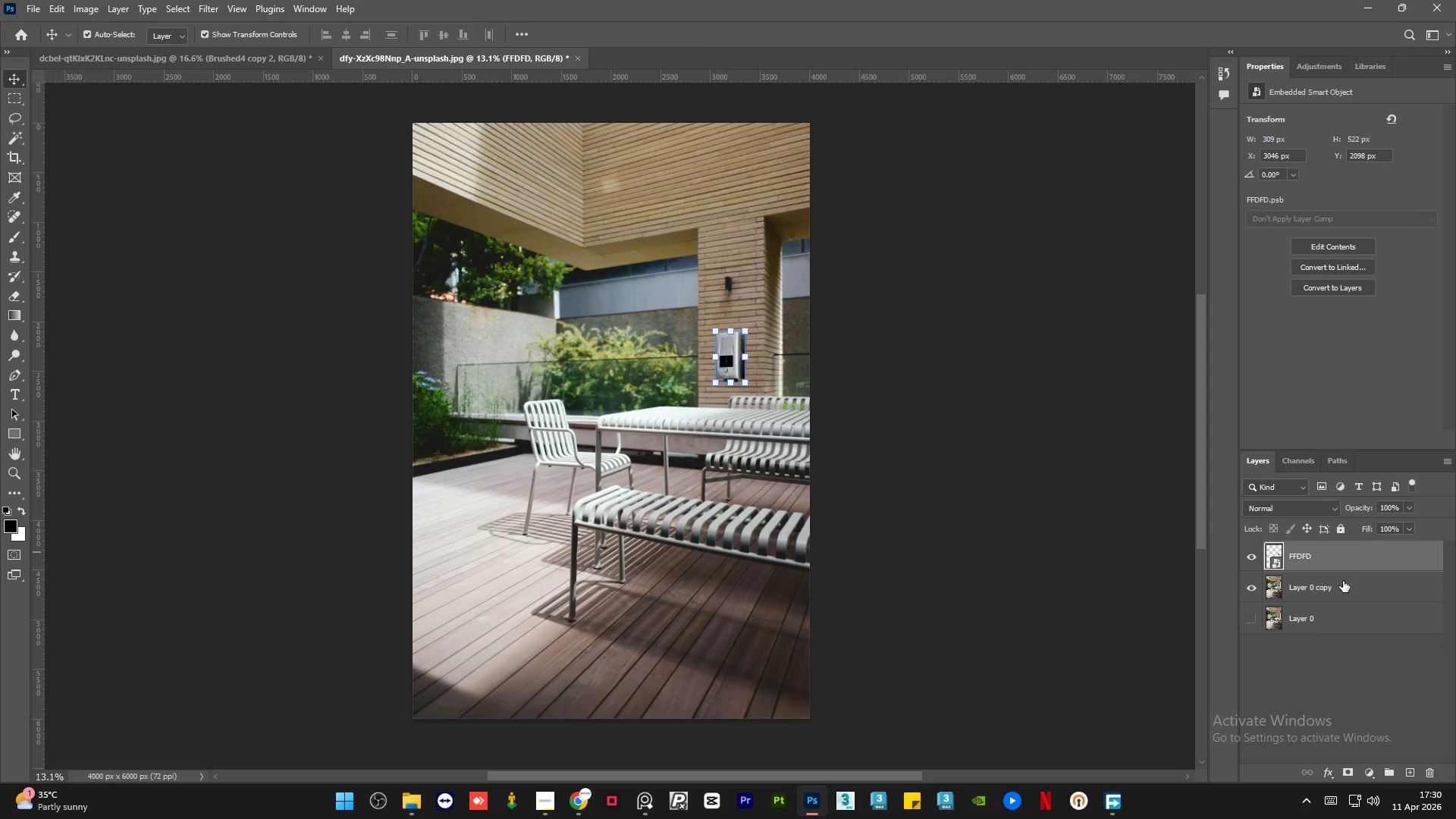 
left_click([1342, 590])
 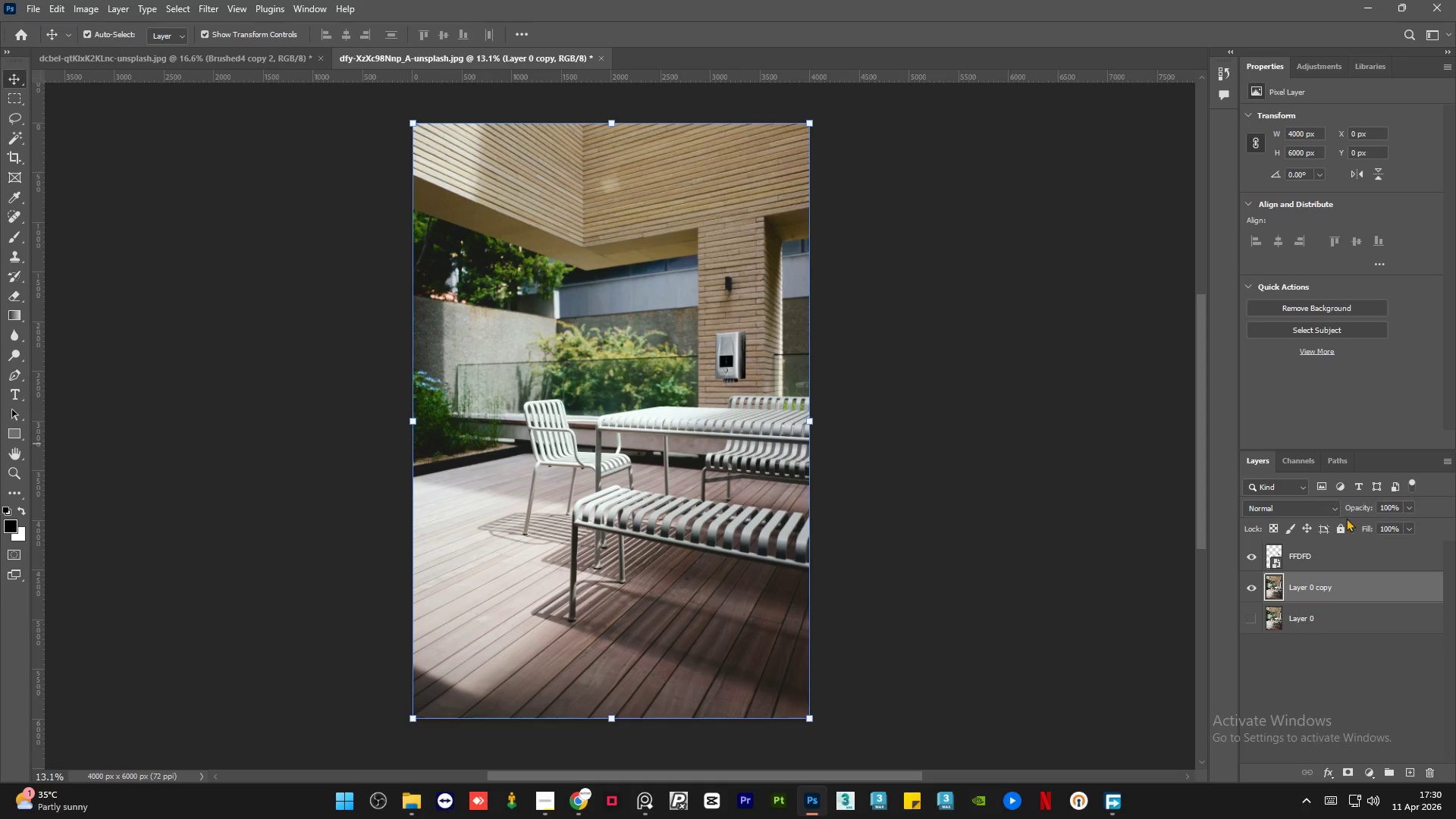 
left_click([1363, 563])
 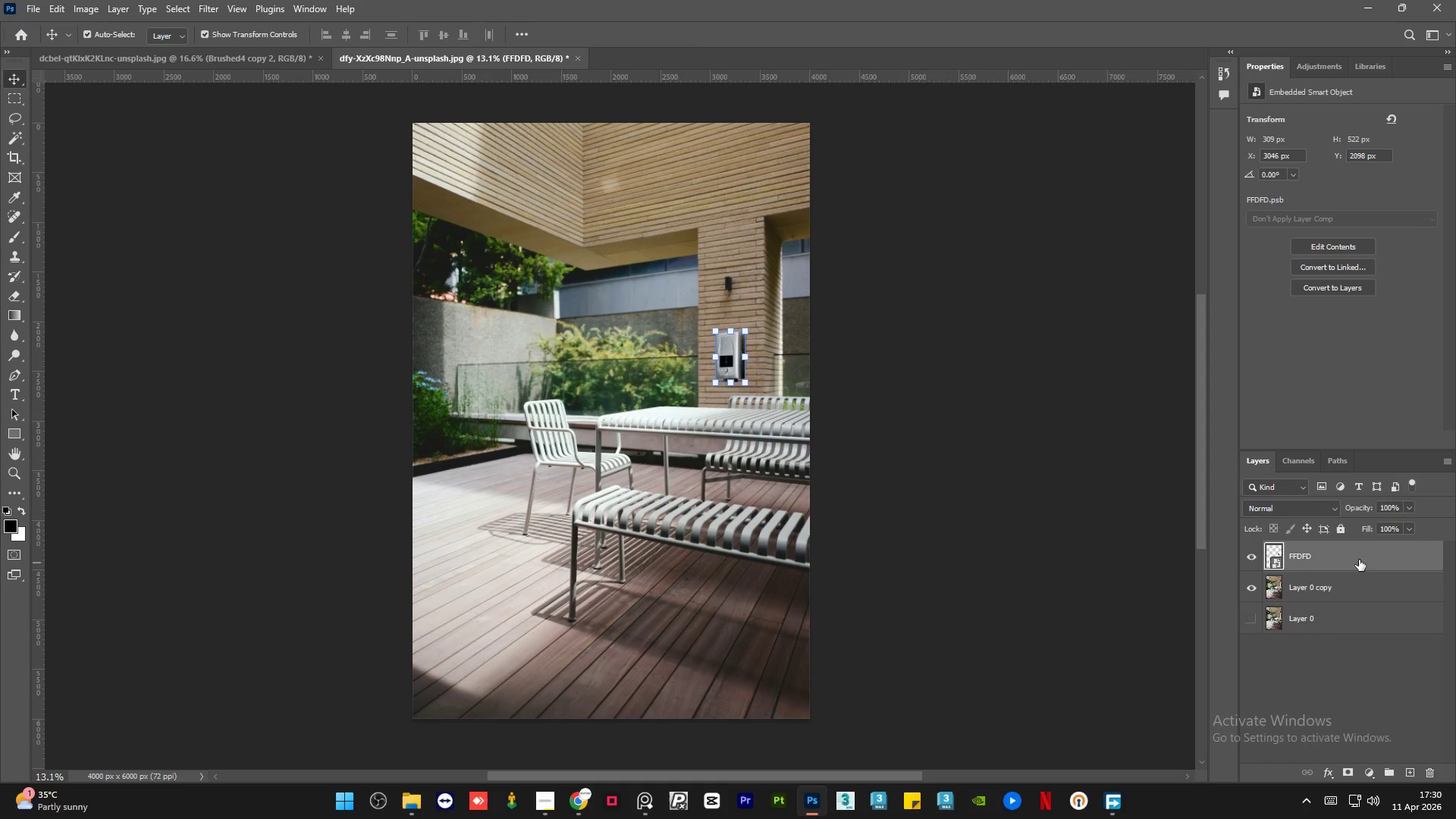 
mouse_move([1327, 545])
 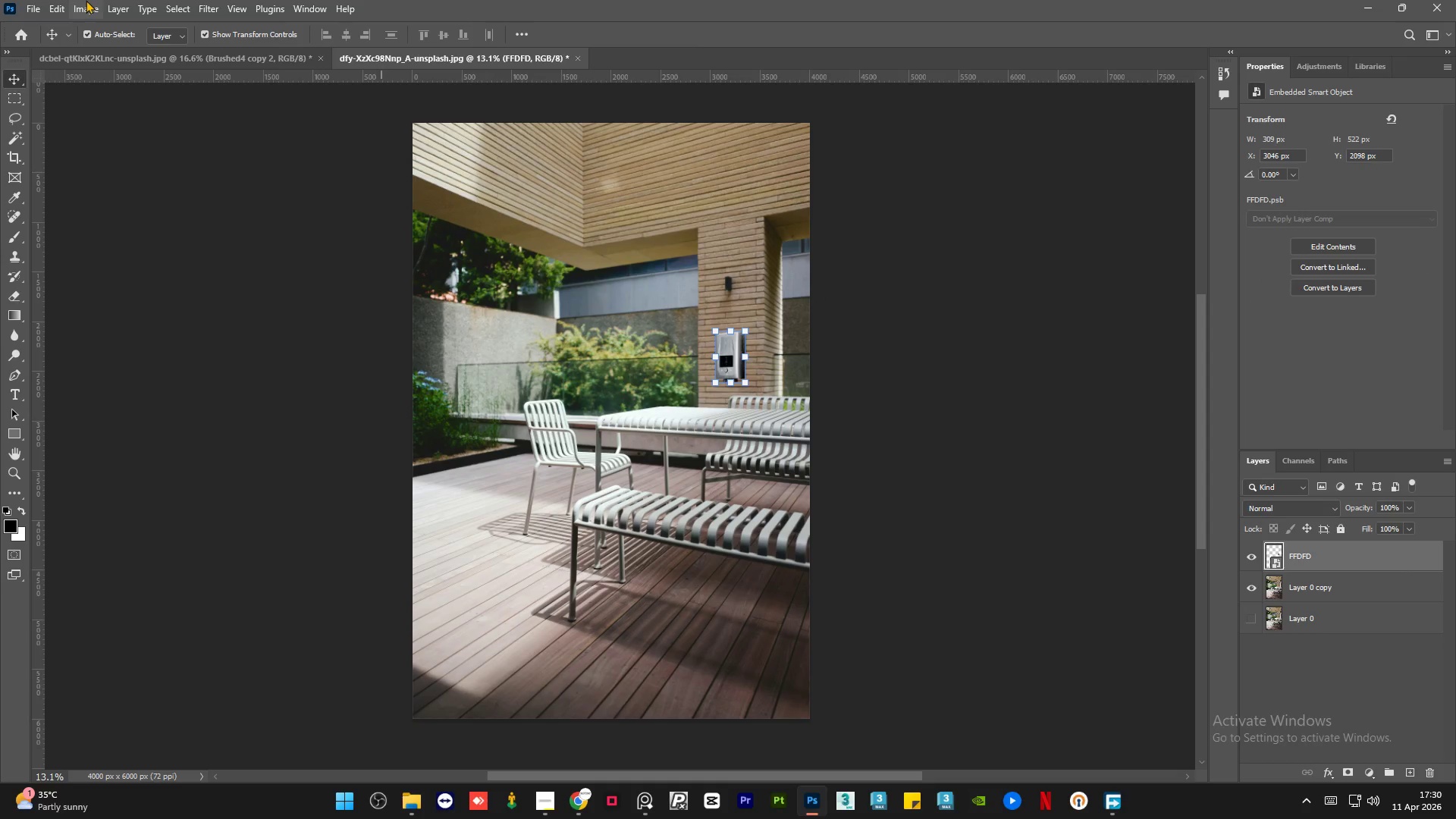 